 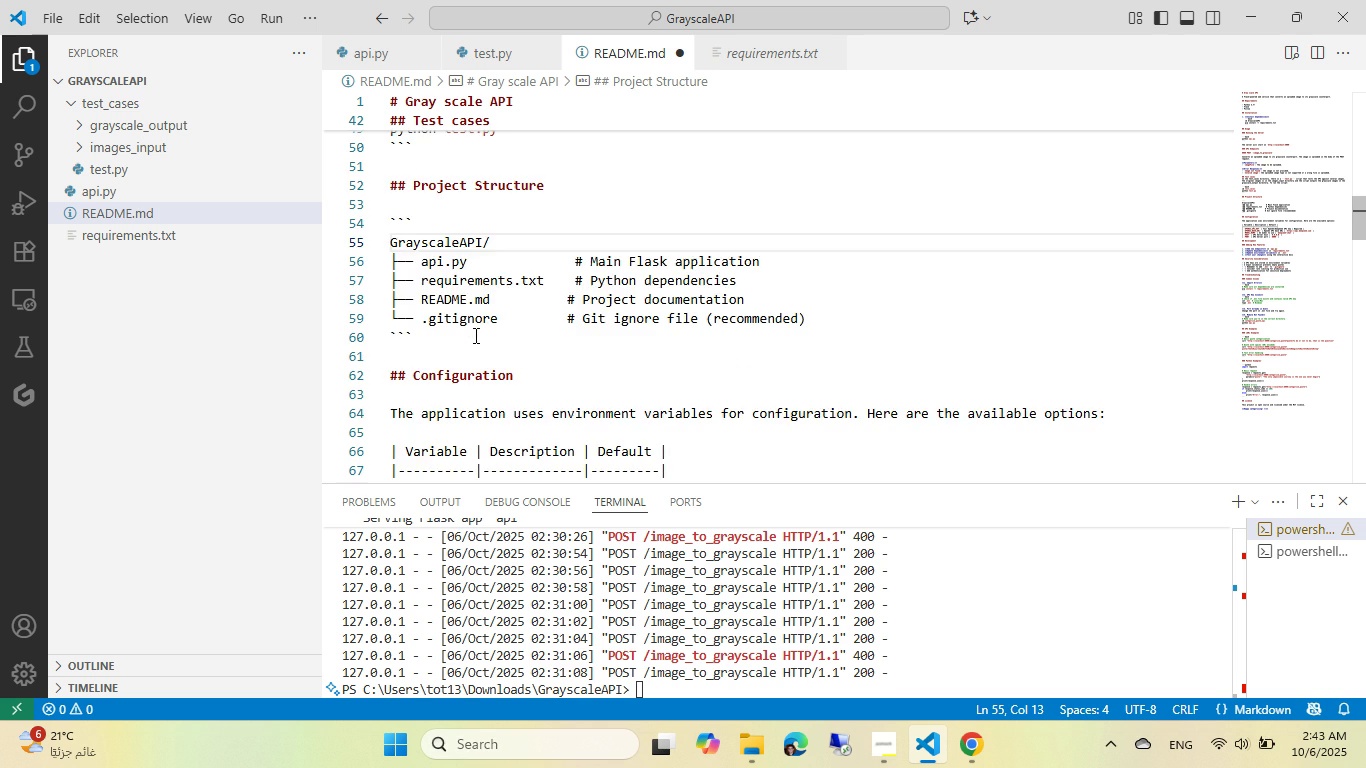 
scroll: coordinate [474, 337], scroll_direction: up, amount: 1.0
 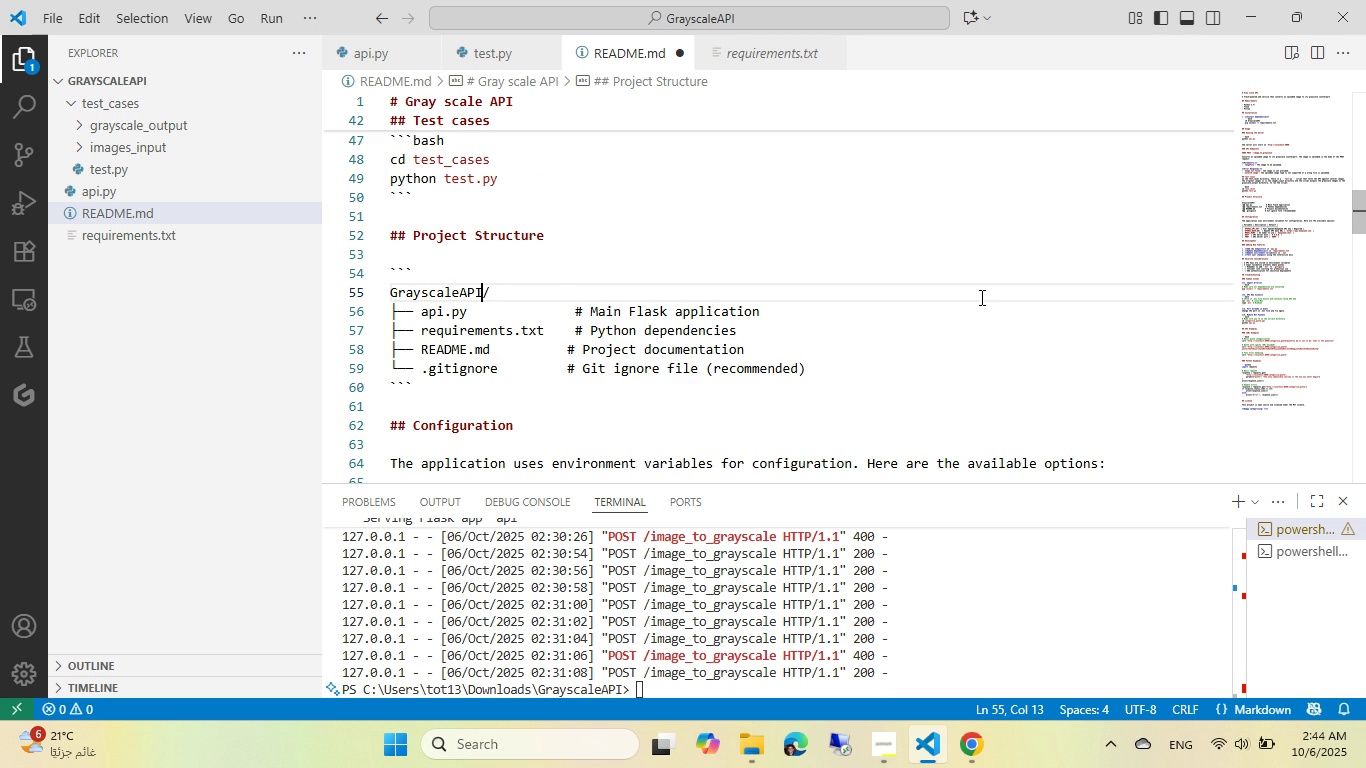 
wait(12.79)
 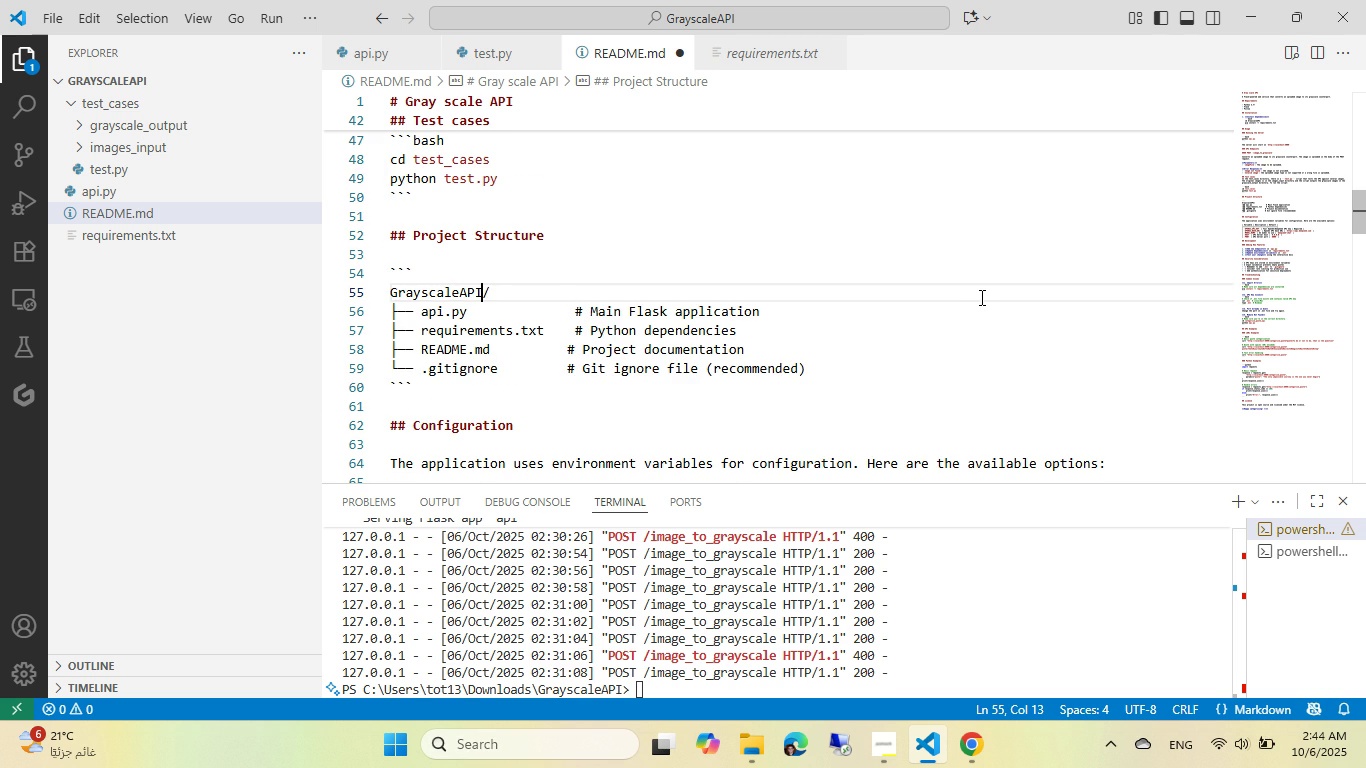 
left_click([351, 368])
 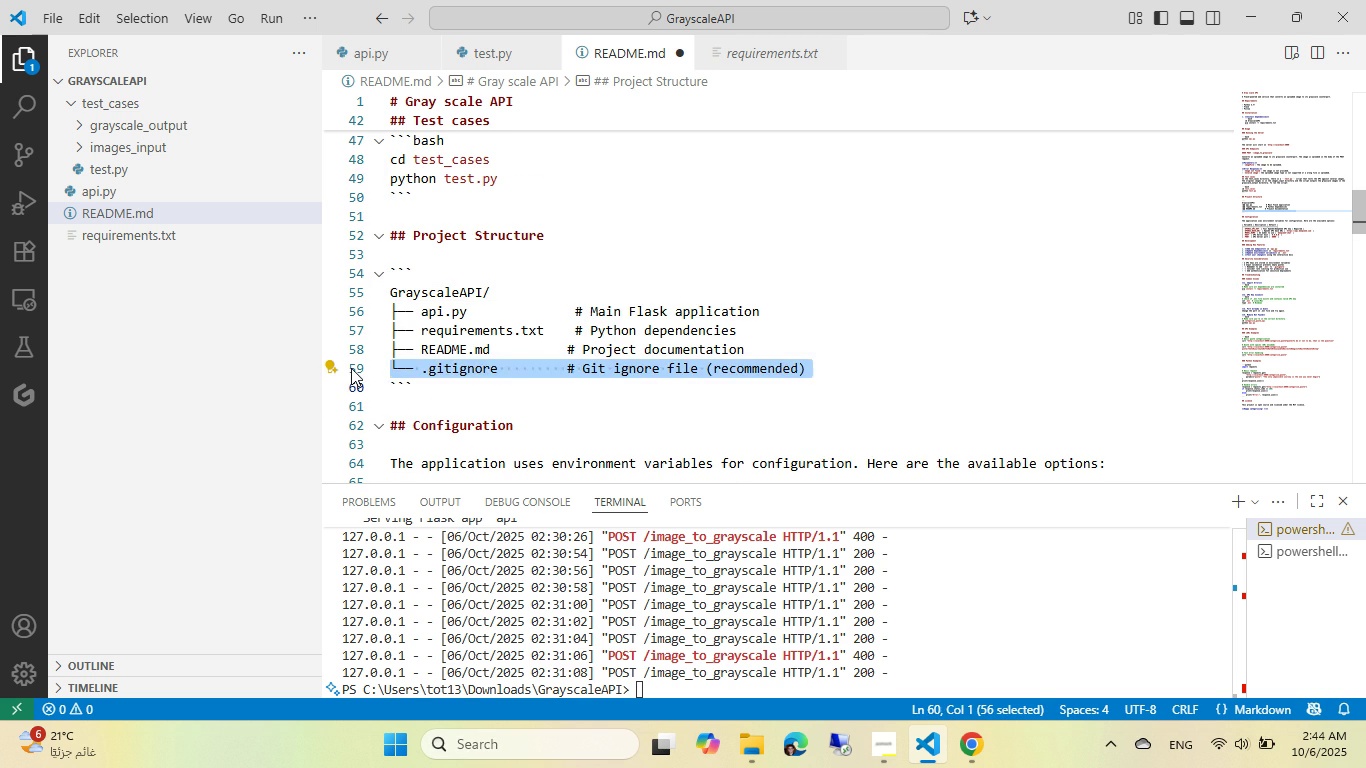 
key(Shift+Equal)
 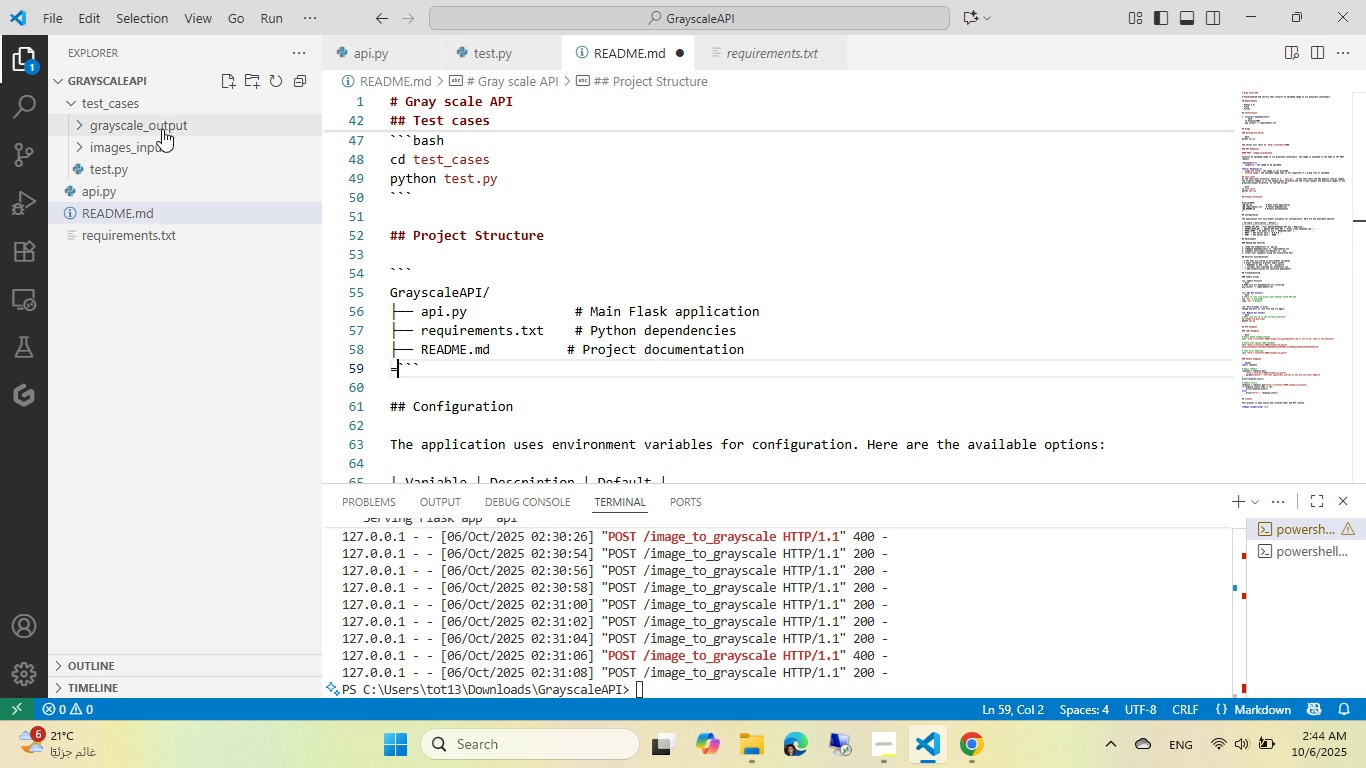 
wait(6.8)
 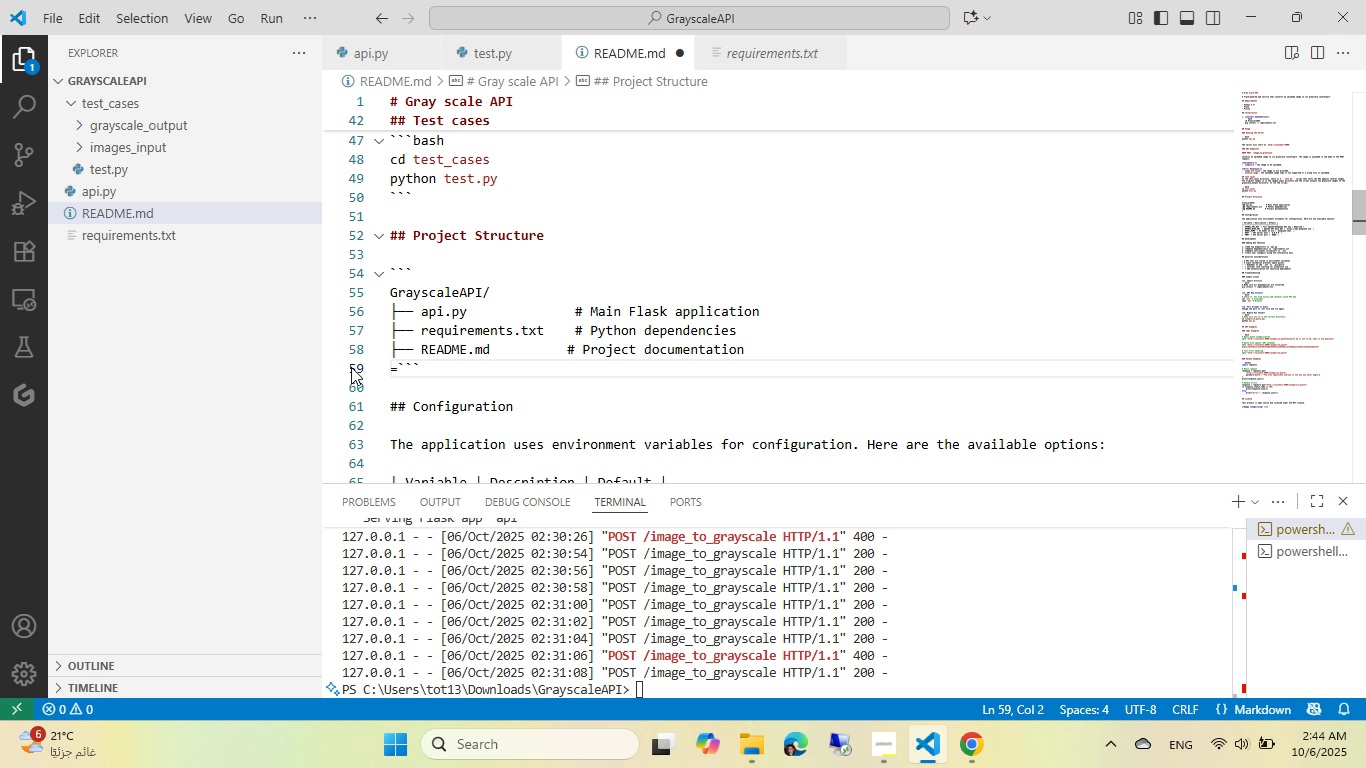 
left_click([356, 350])
 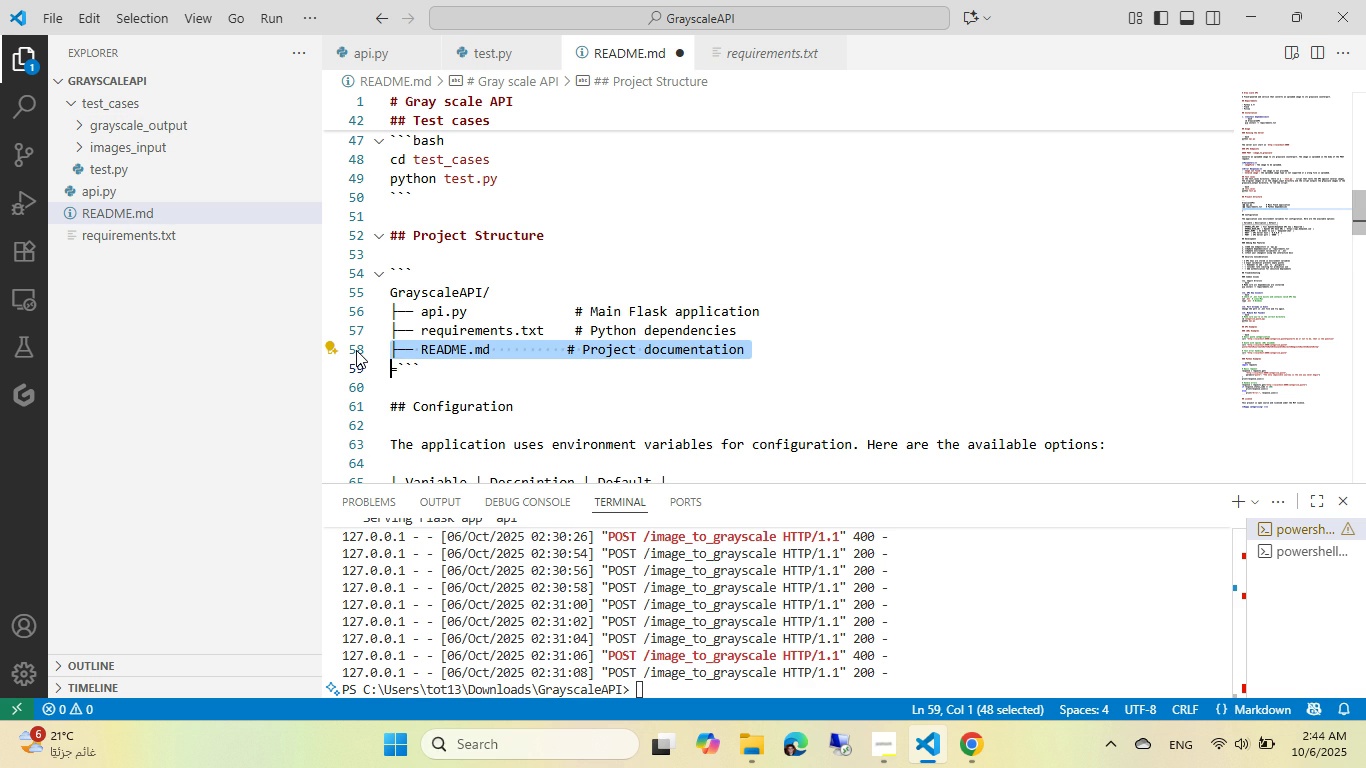 
wait(6.53)
 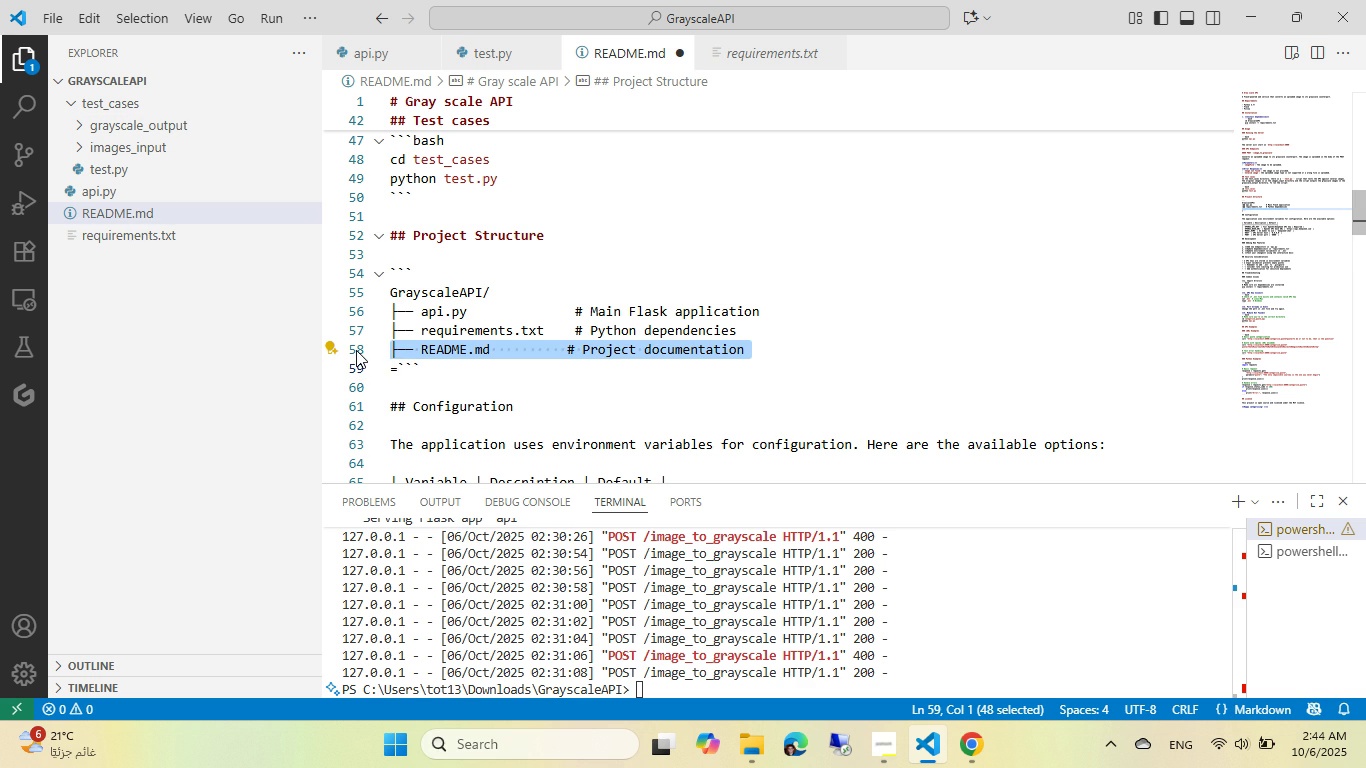 
left_click([445, 326])
 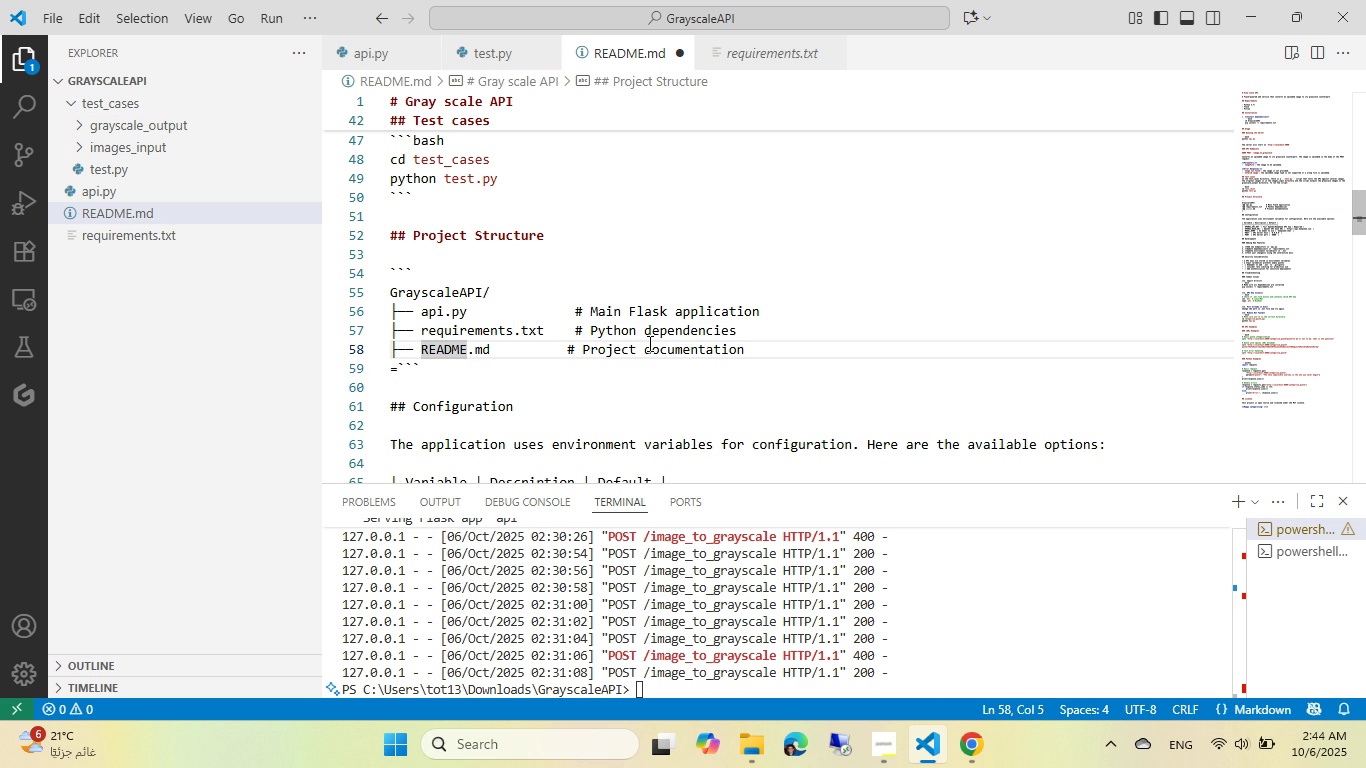 
key(ArrowLeft)
 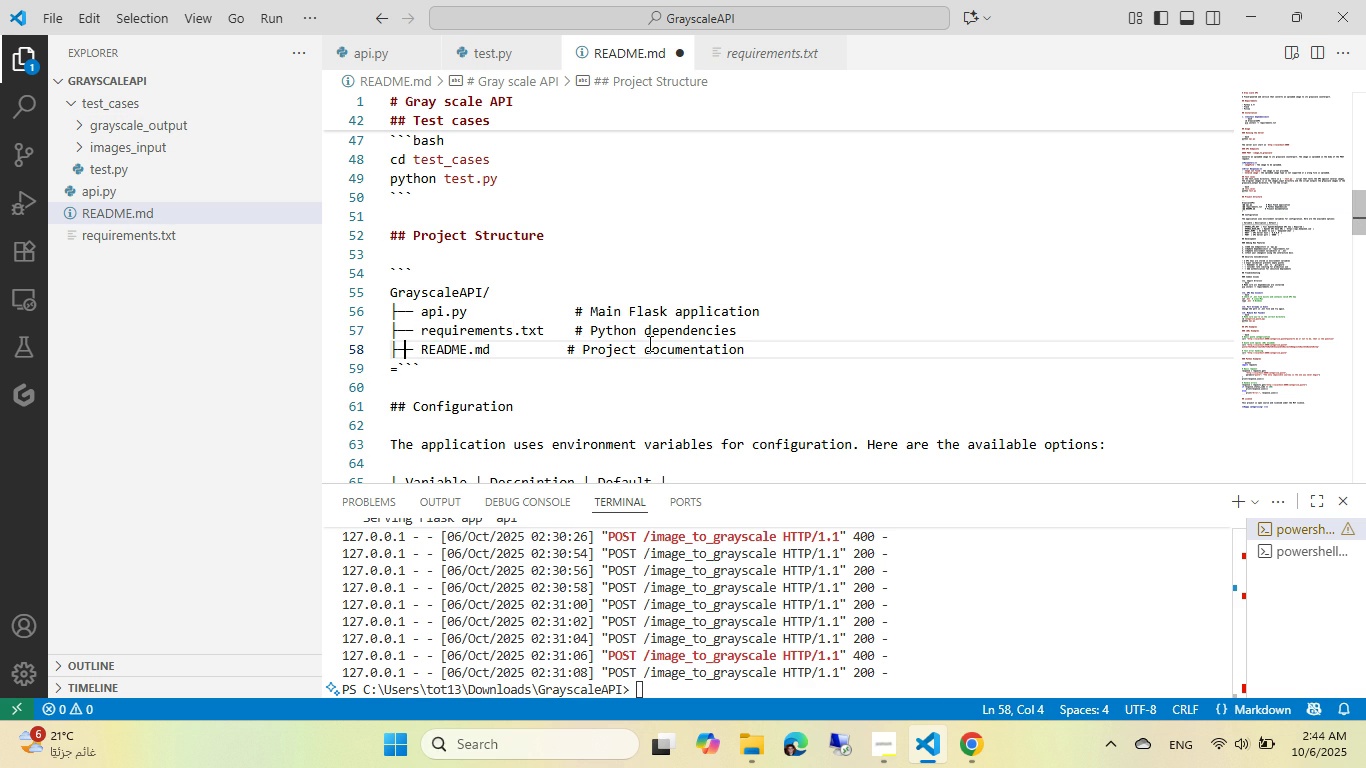 
key(ArrowLeft)
 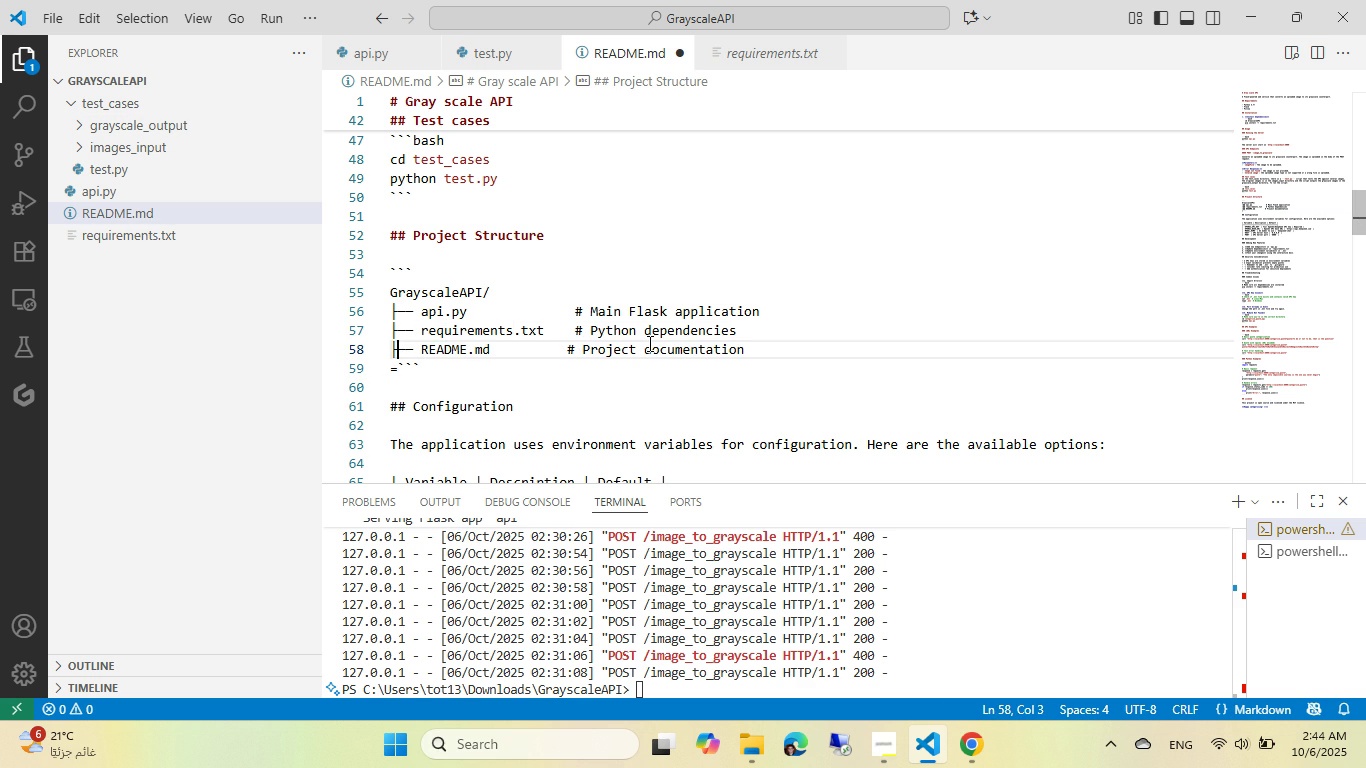 
key(ArrowLeft)
 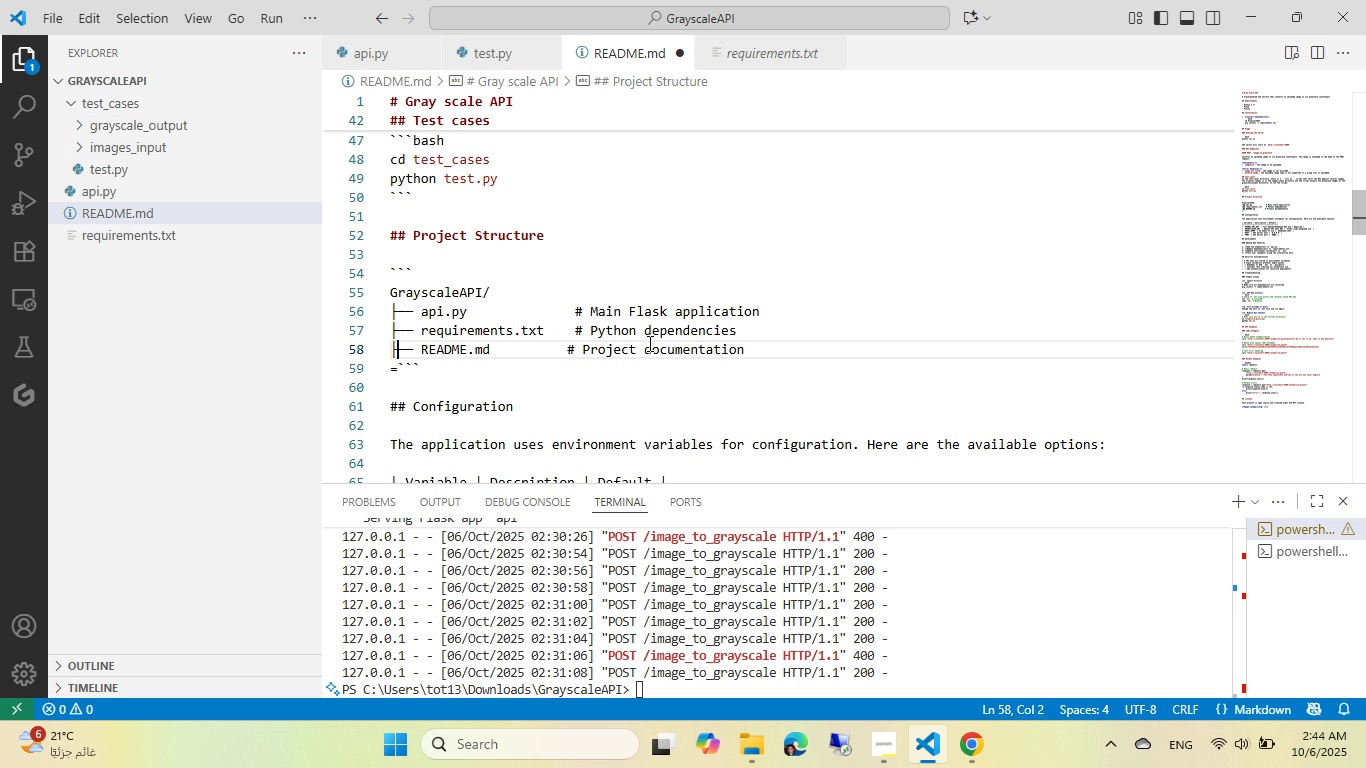 
key(ArrowLeft)
 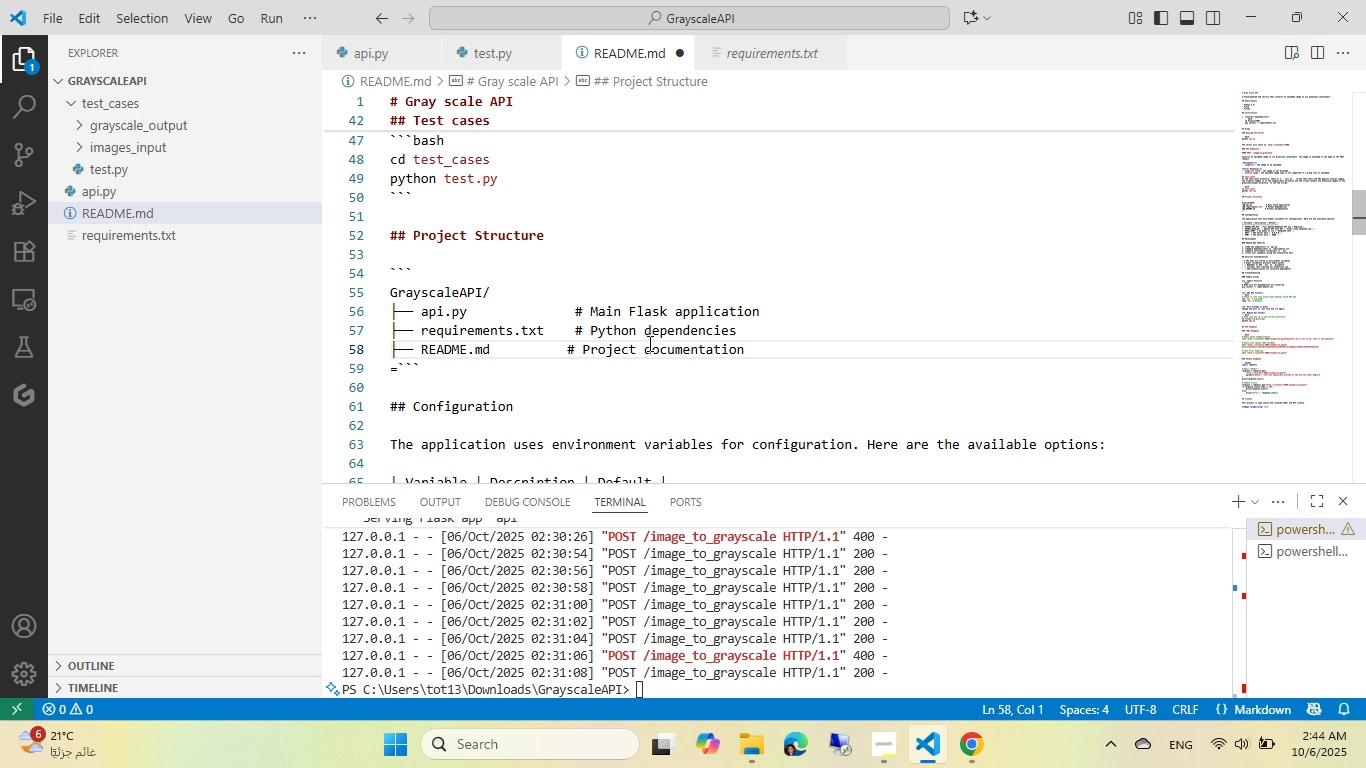 
key(ArrowRight)
 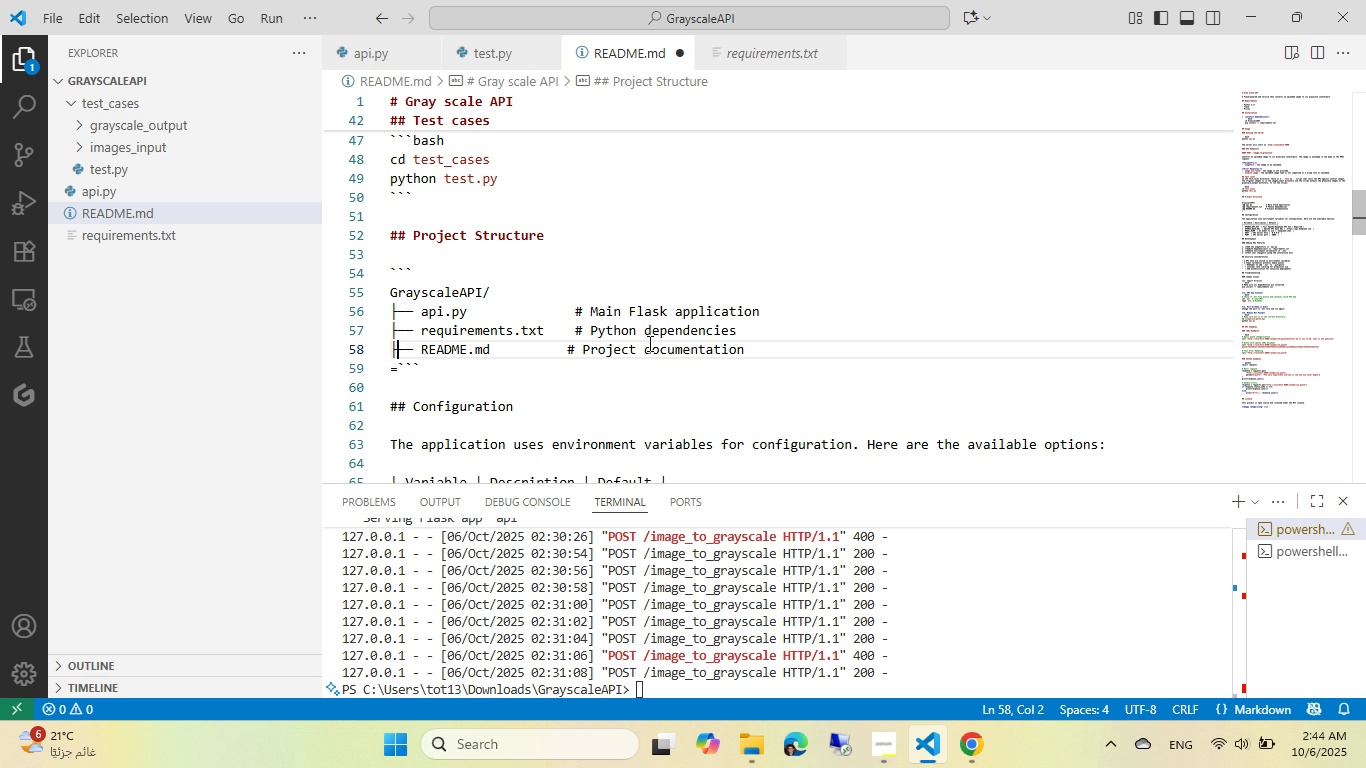 
key(ArrowRight)